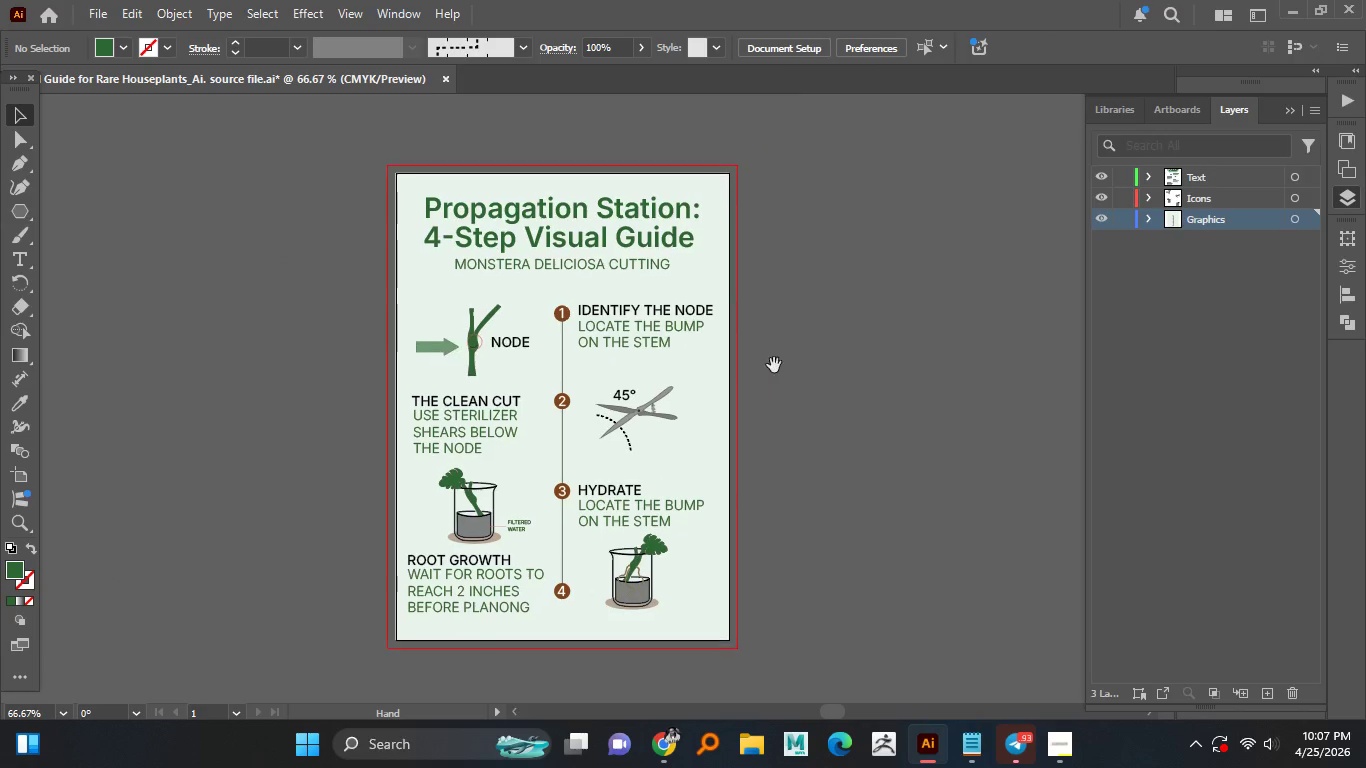 
hold_key(key=AltLeft, duration=1.5)
scroll: coordinate [769, 356], scroll_direction: none, amount: 0.0
 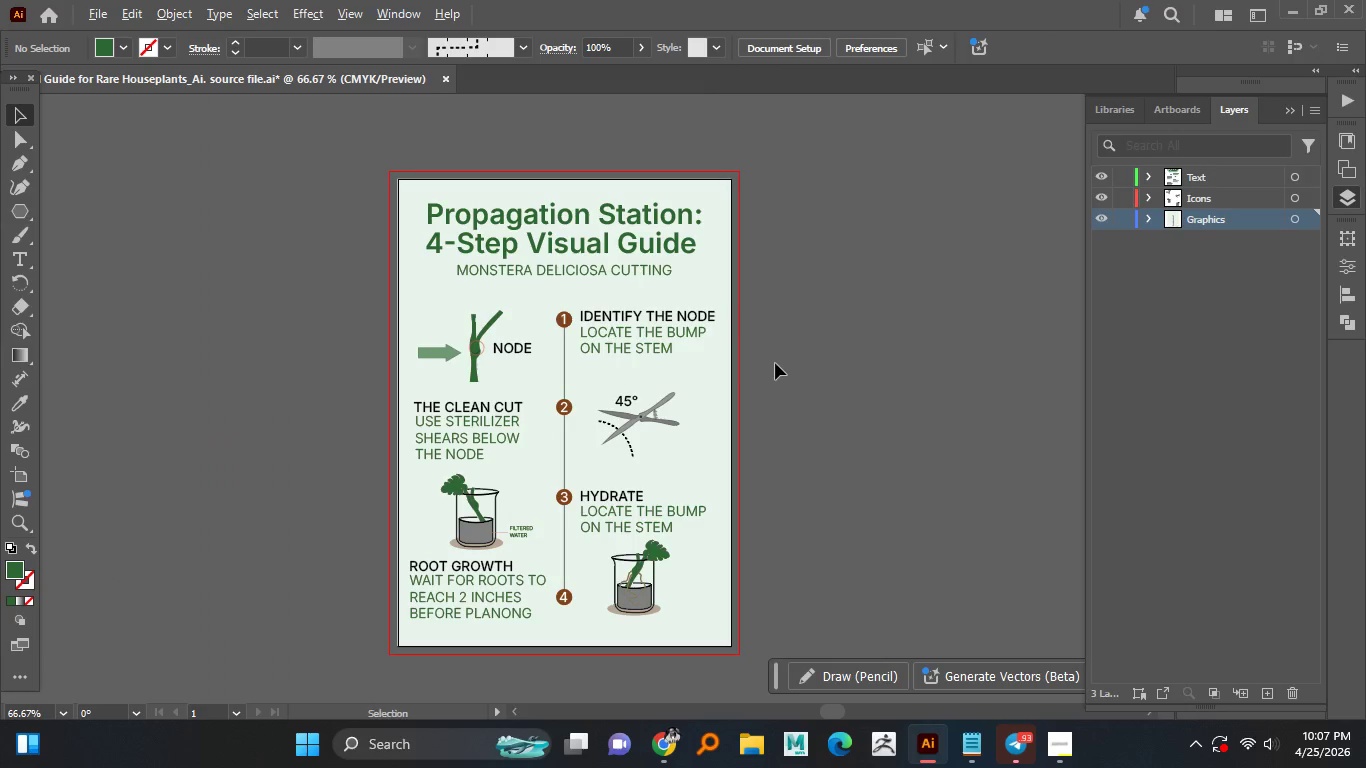 
key(Control+S)